 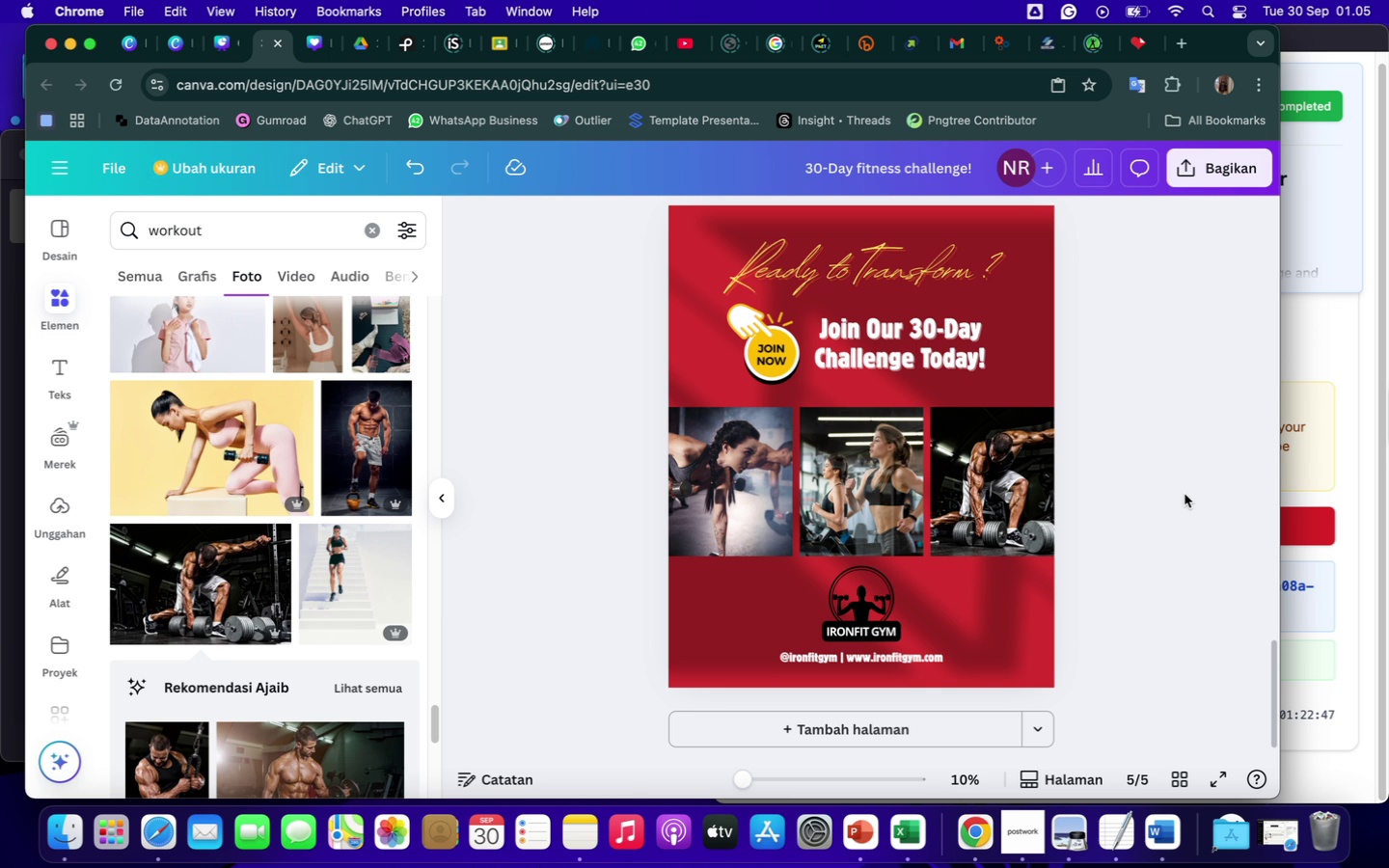 
left_click([1165, 380])
 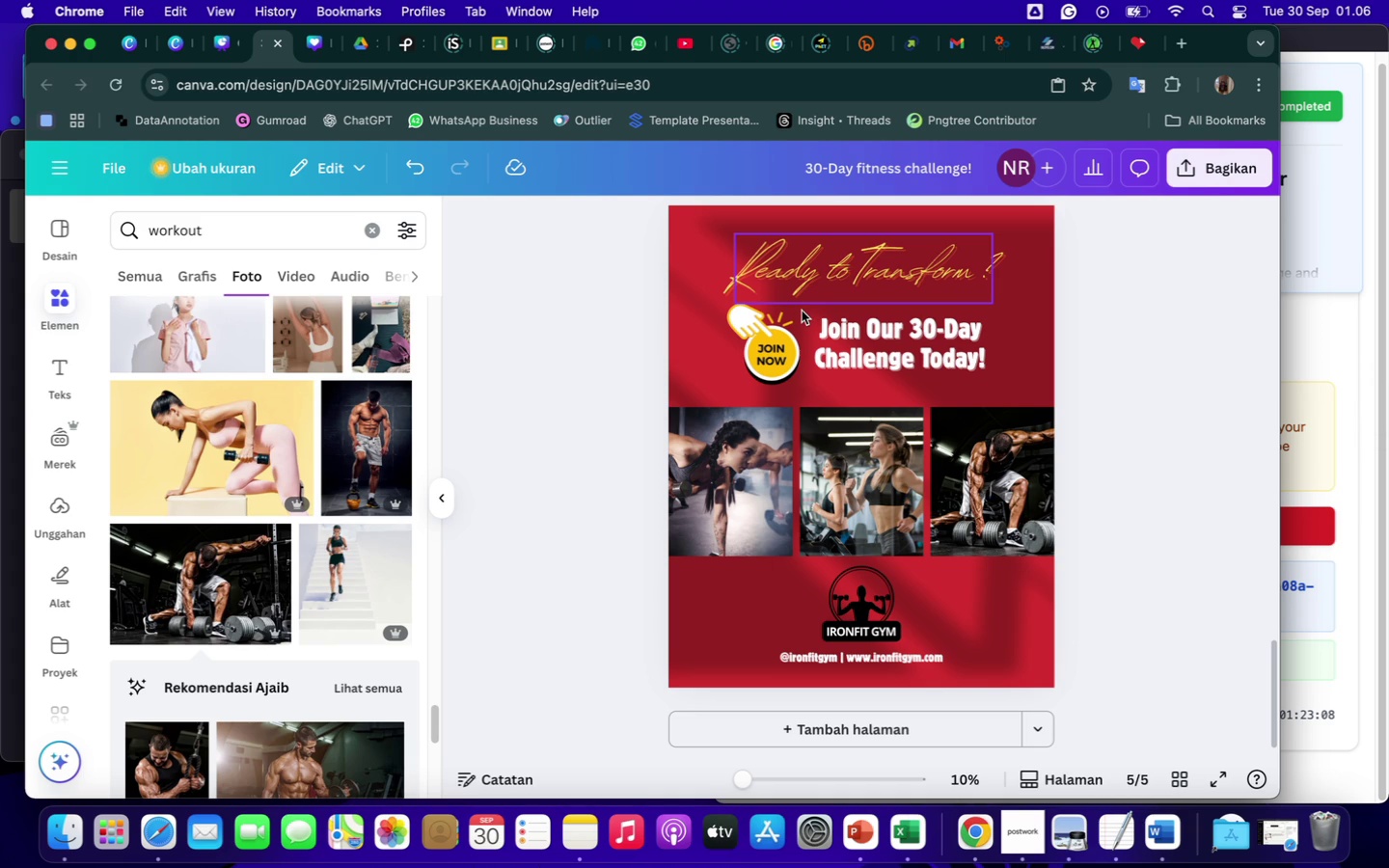 
wait(20.81)
 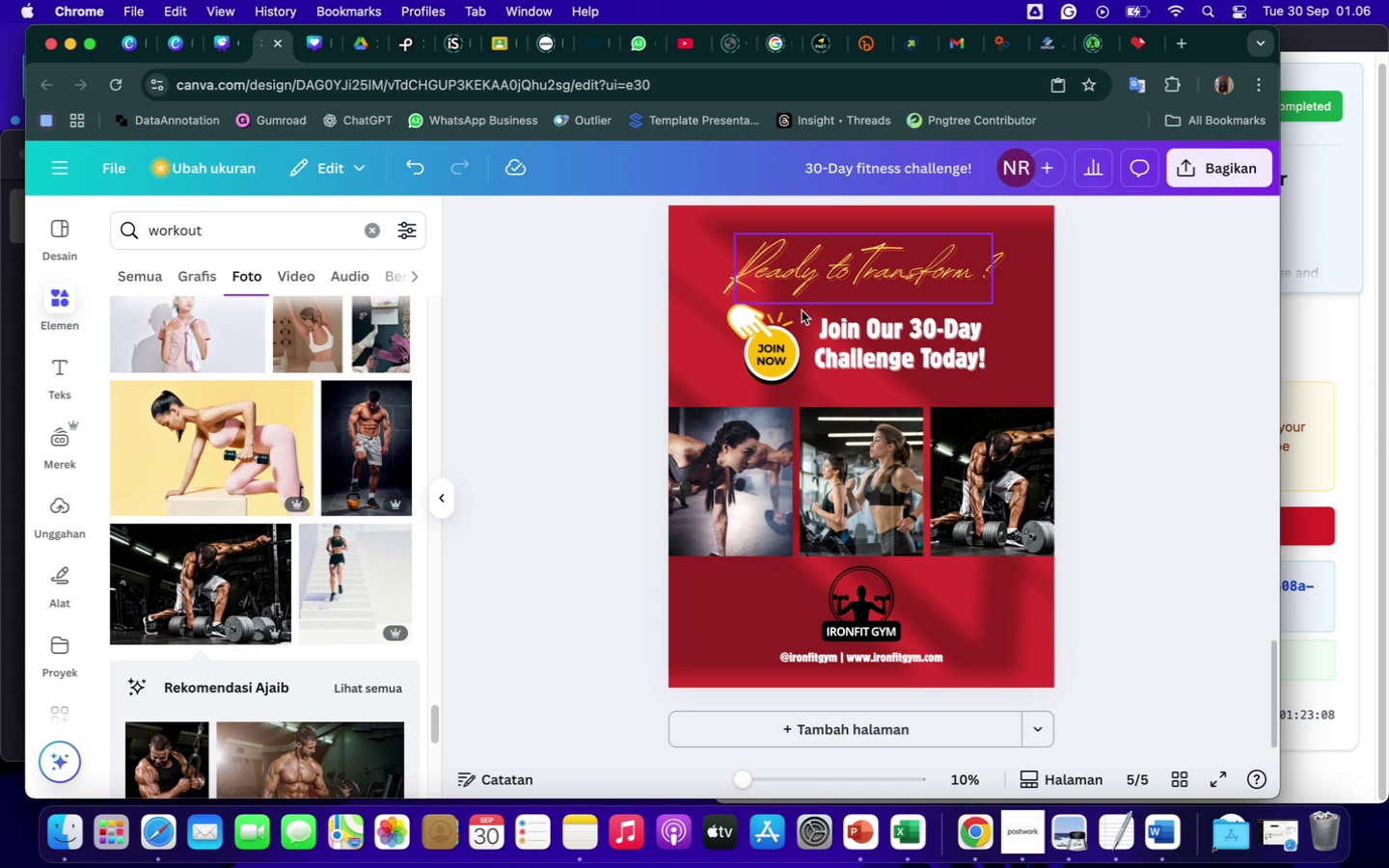 
left_click([822, 280])
 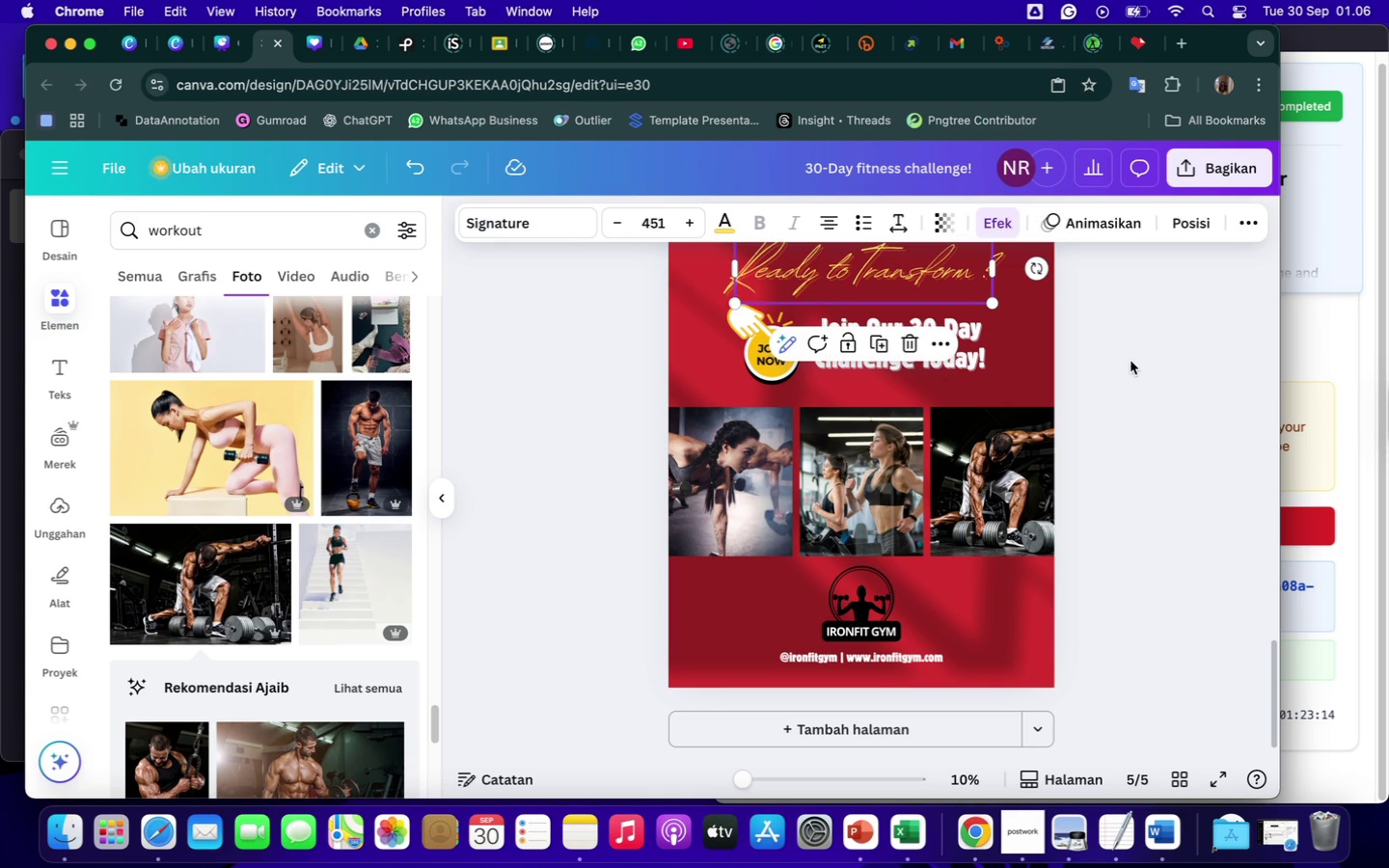 
left_click([1176, 395])
 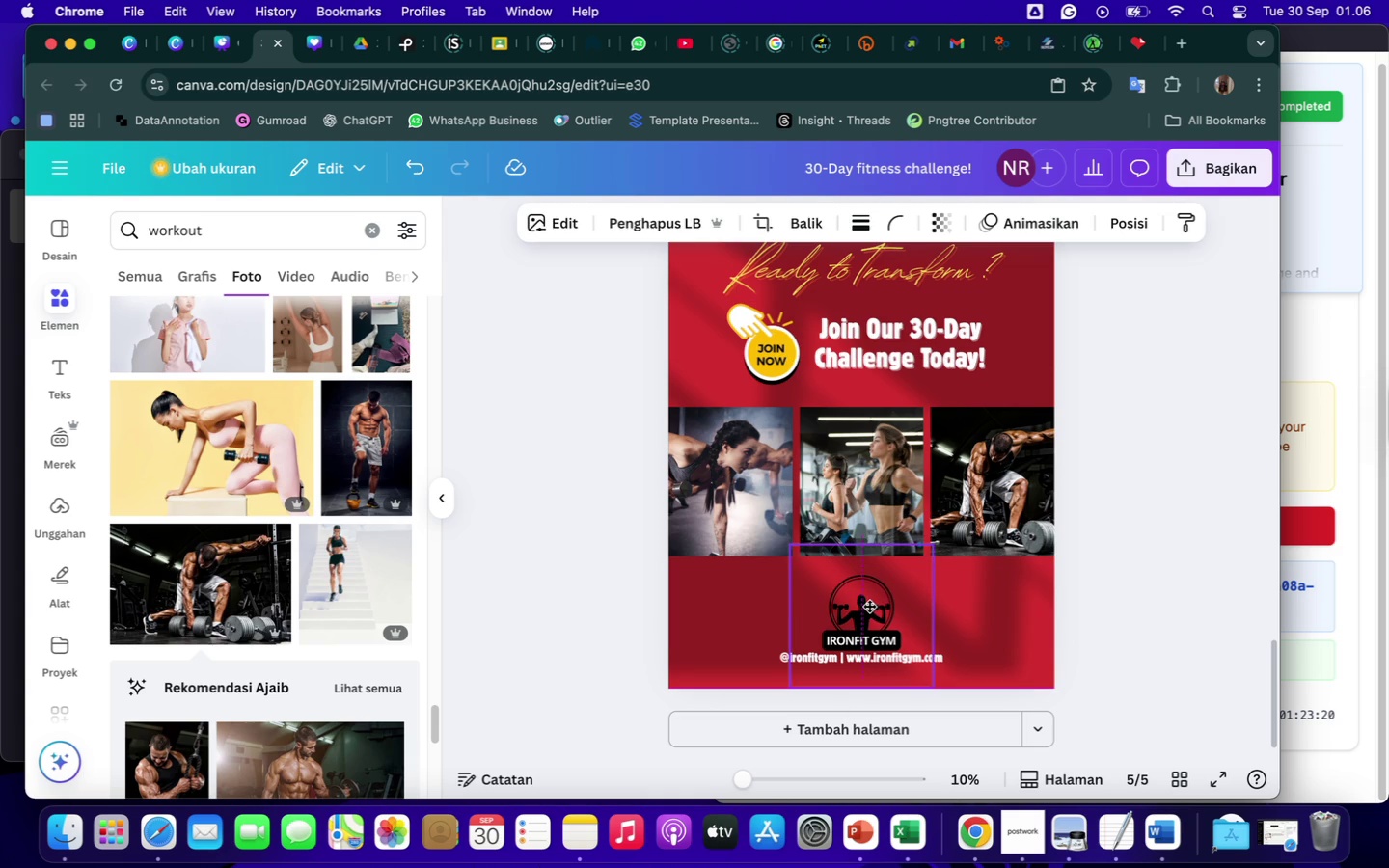 
wait(10.45)
 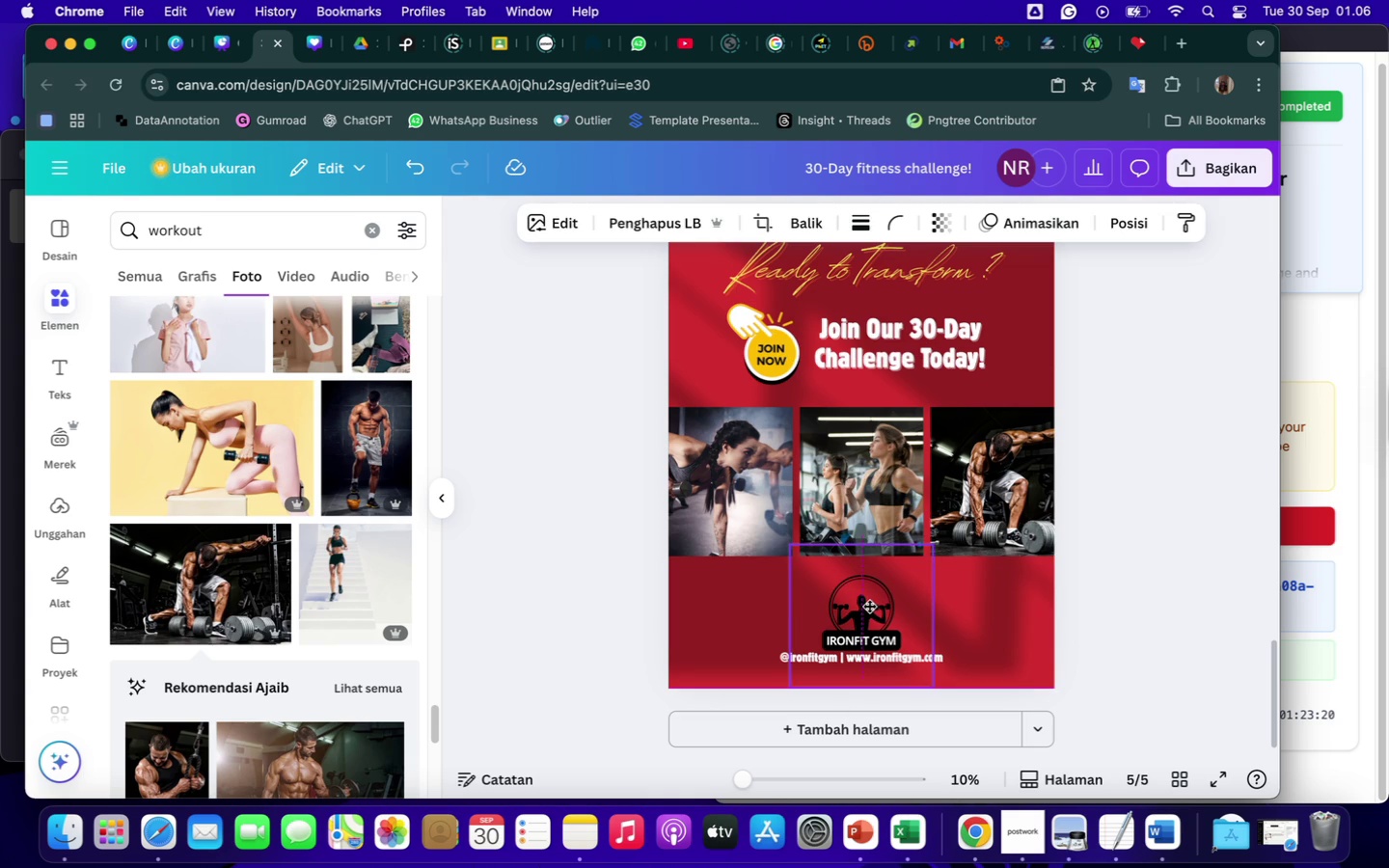 
left_click([1139, 572])
 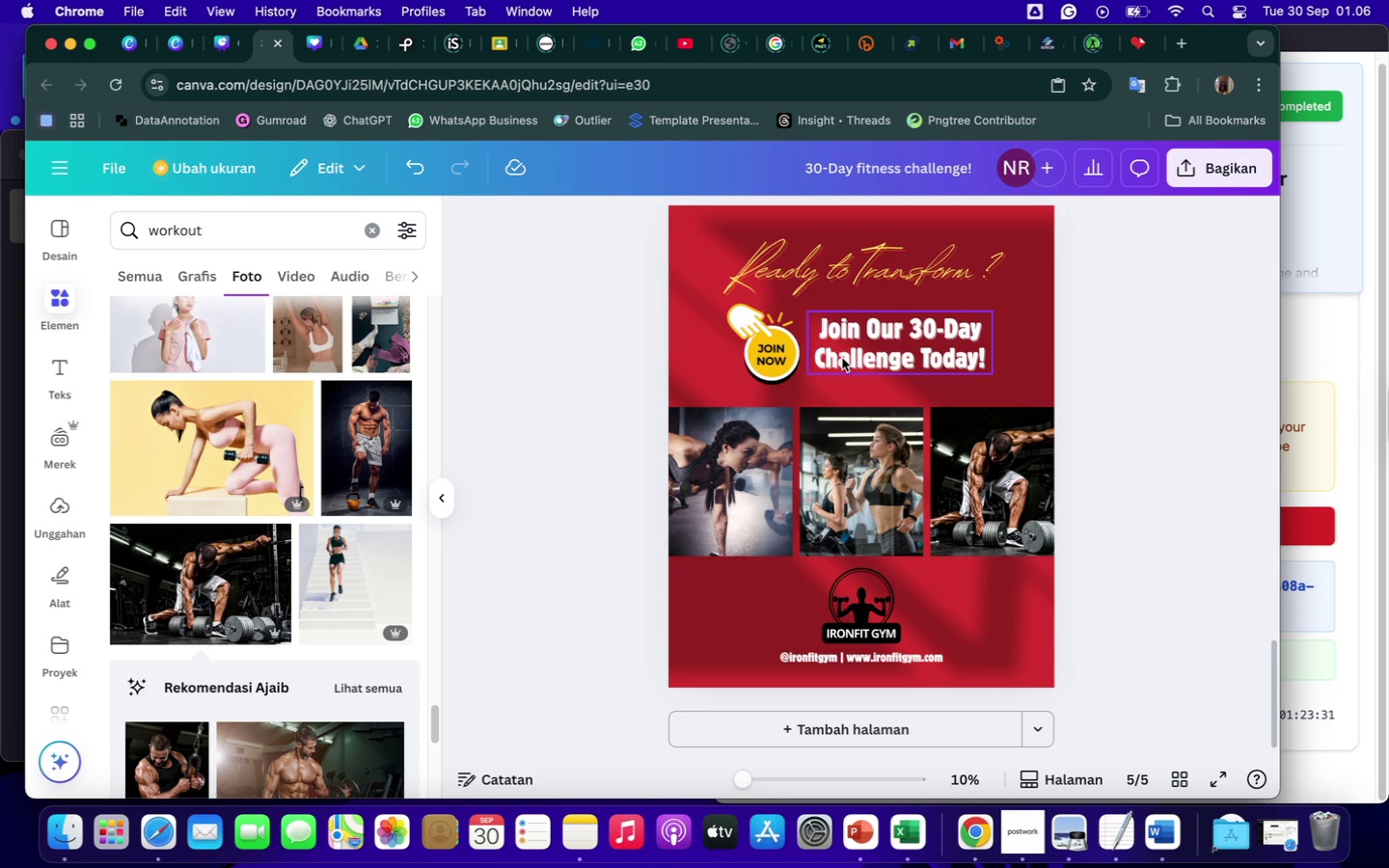 
wait(7.84)
 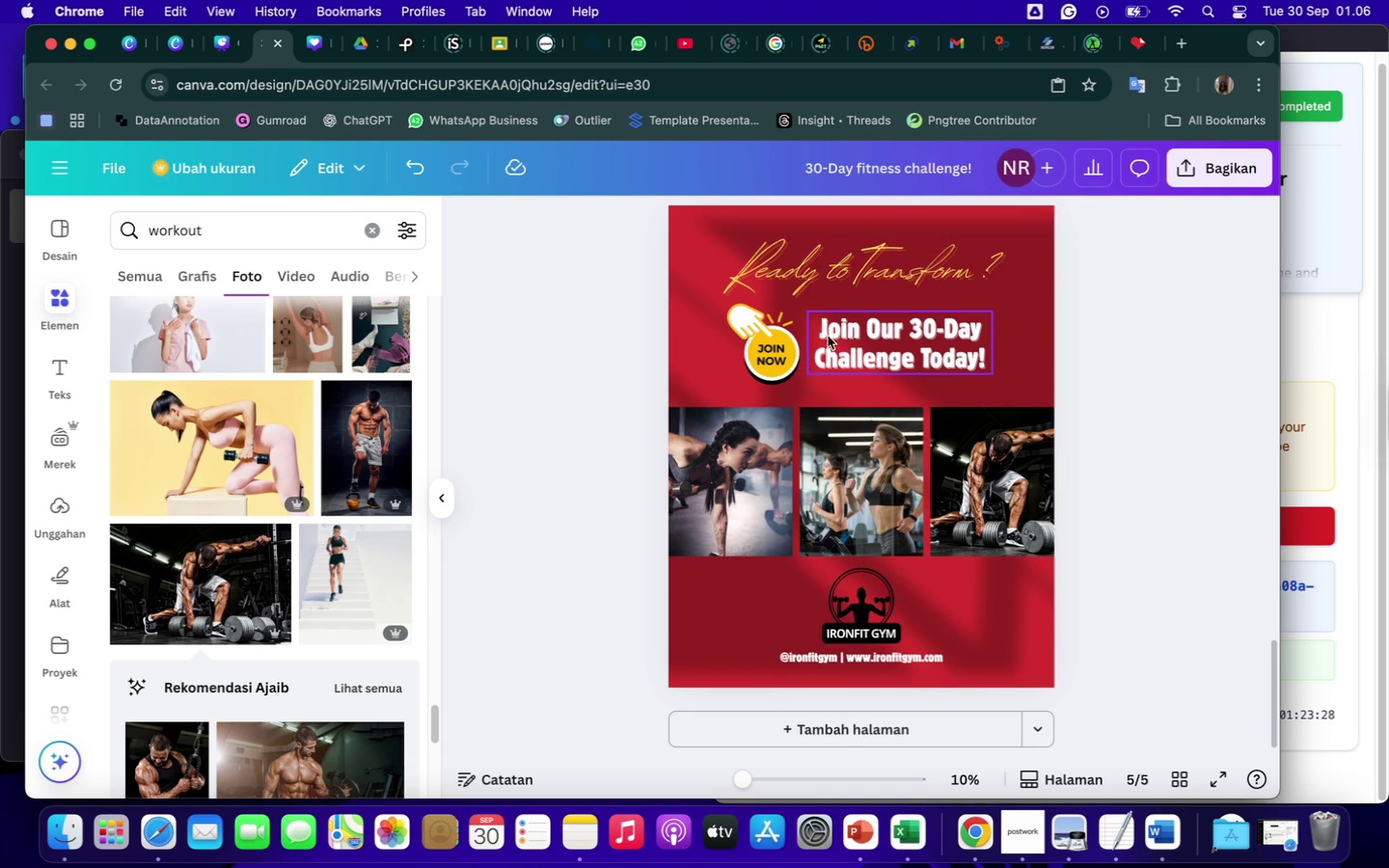 
left_click([860, 279])
 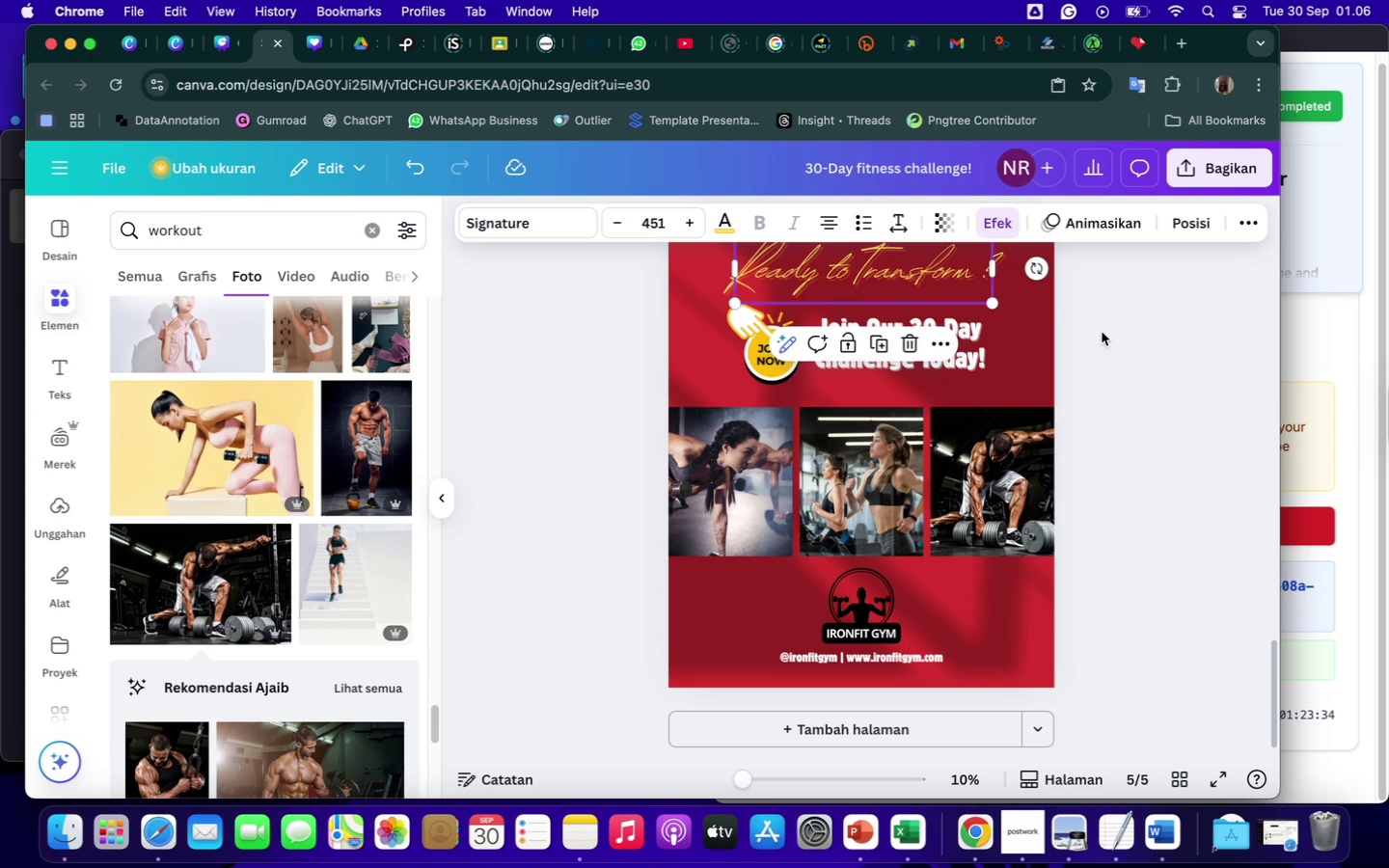 
left_click([1130, 352])
 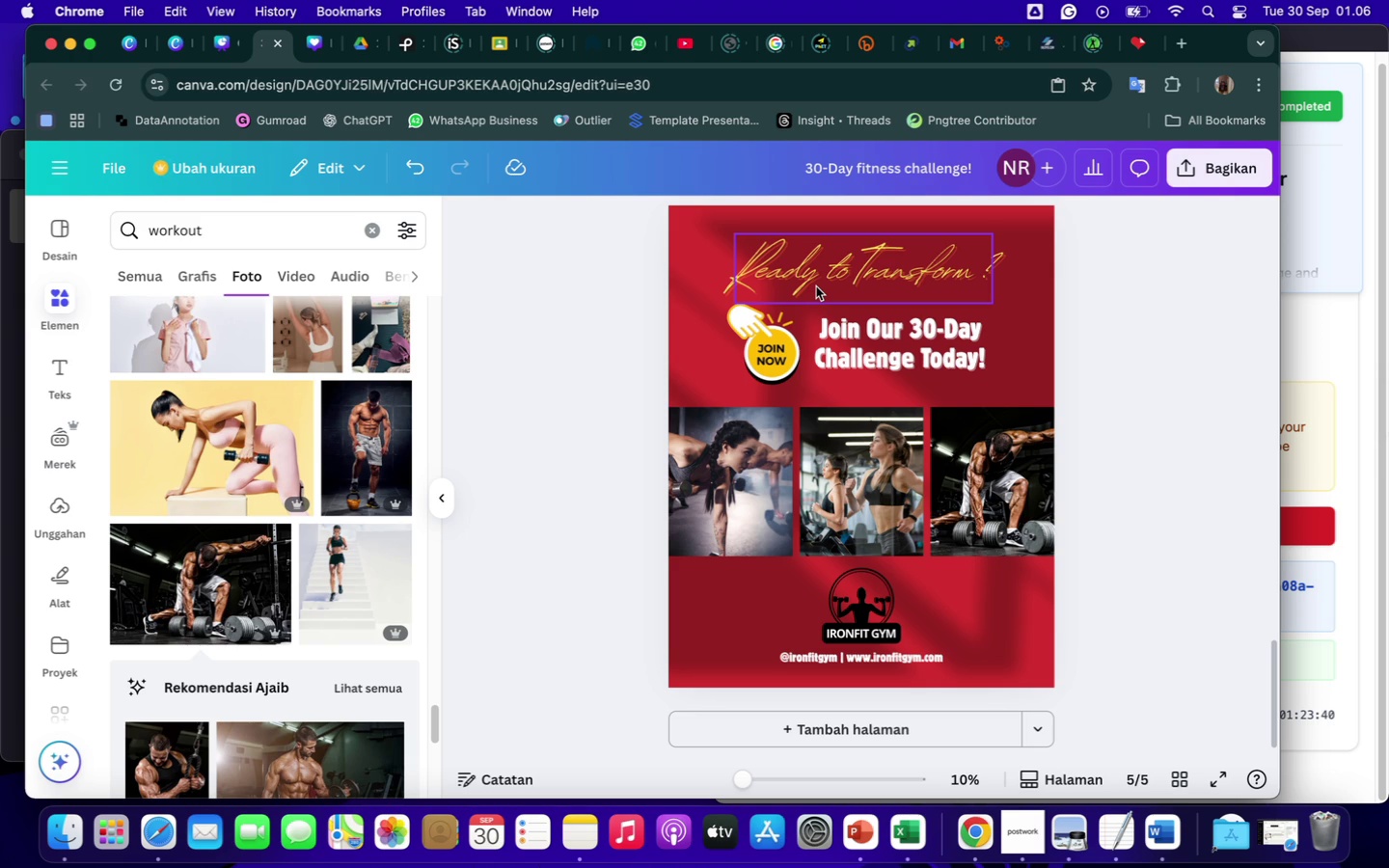 
wait(6.52)
 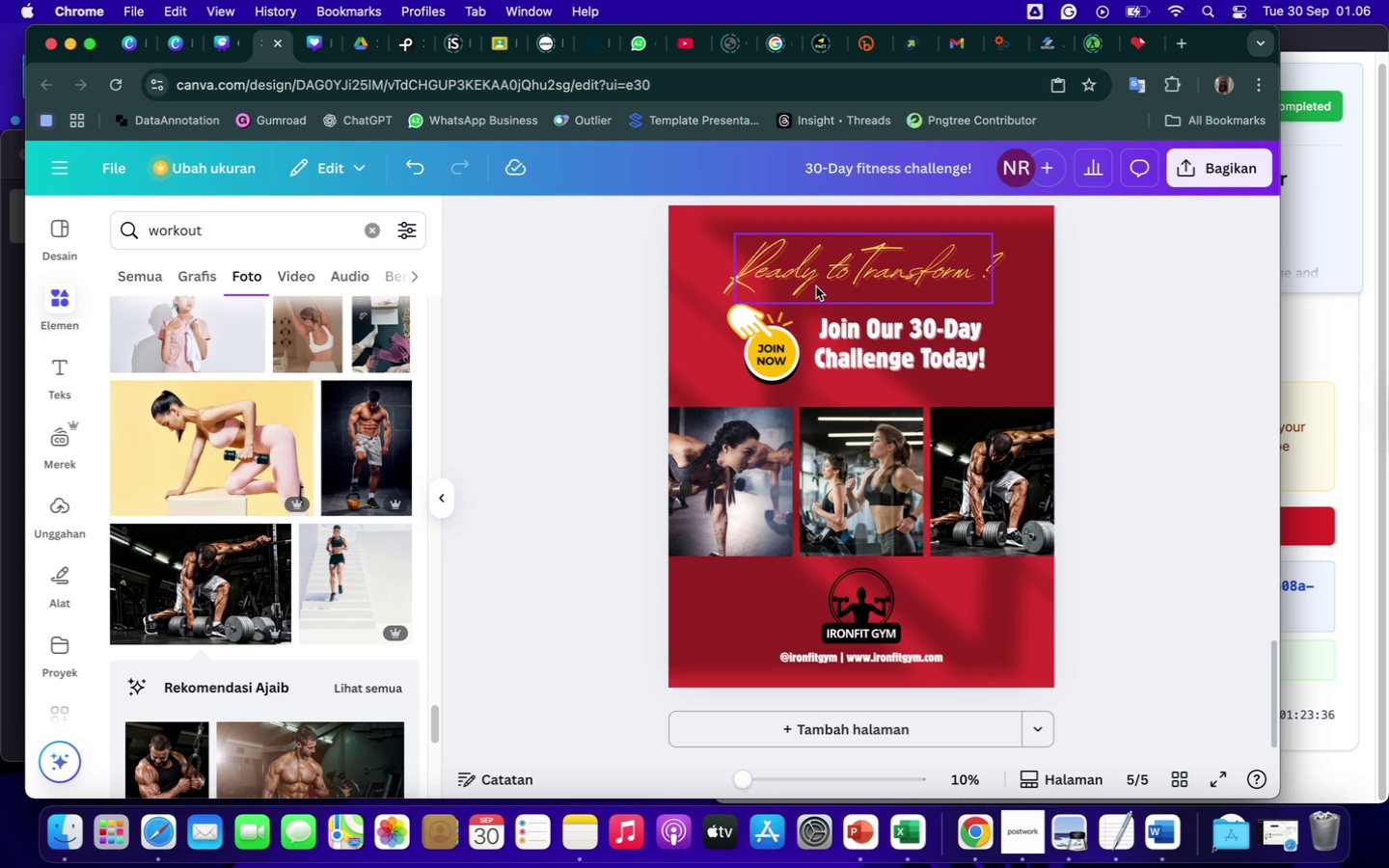 
scroll: coordinate [292, 406], scroll_direction: up, amount: 449.0